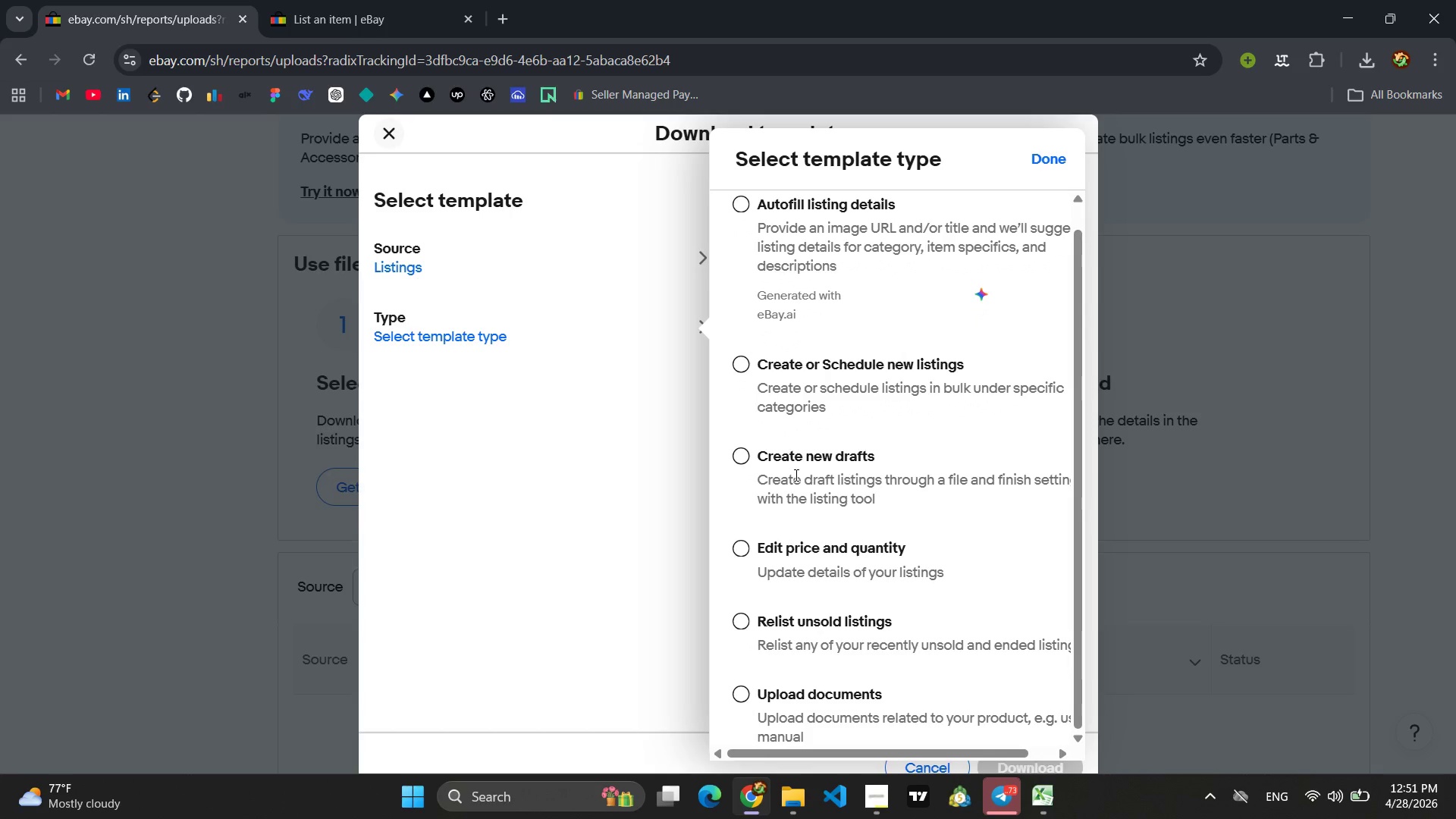 
scroll: coordinate [795, 475], scroll_direction: up, amount: 2.0
 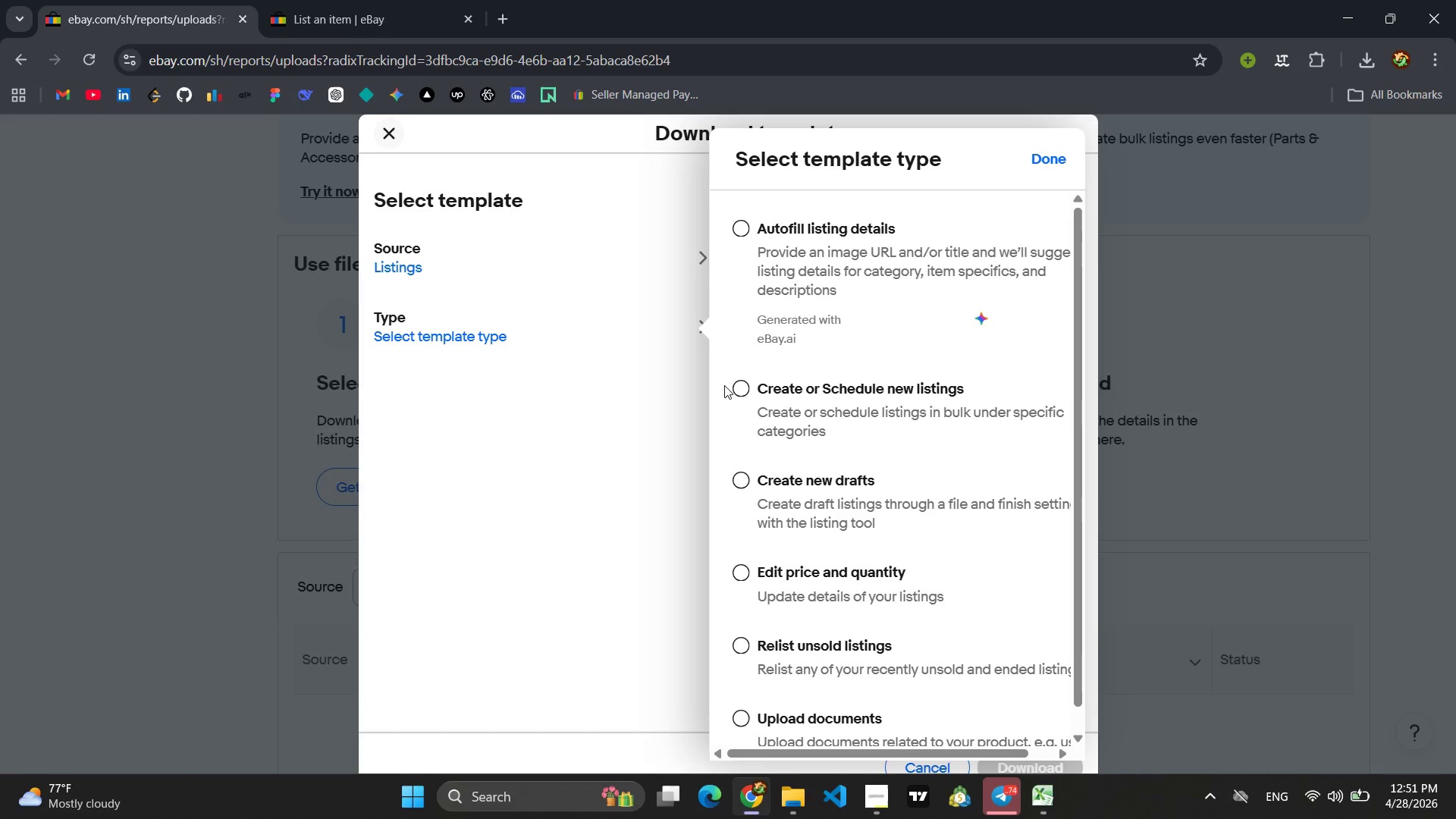 
left_click([724, 385])
 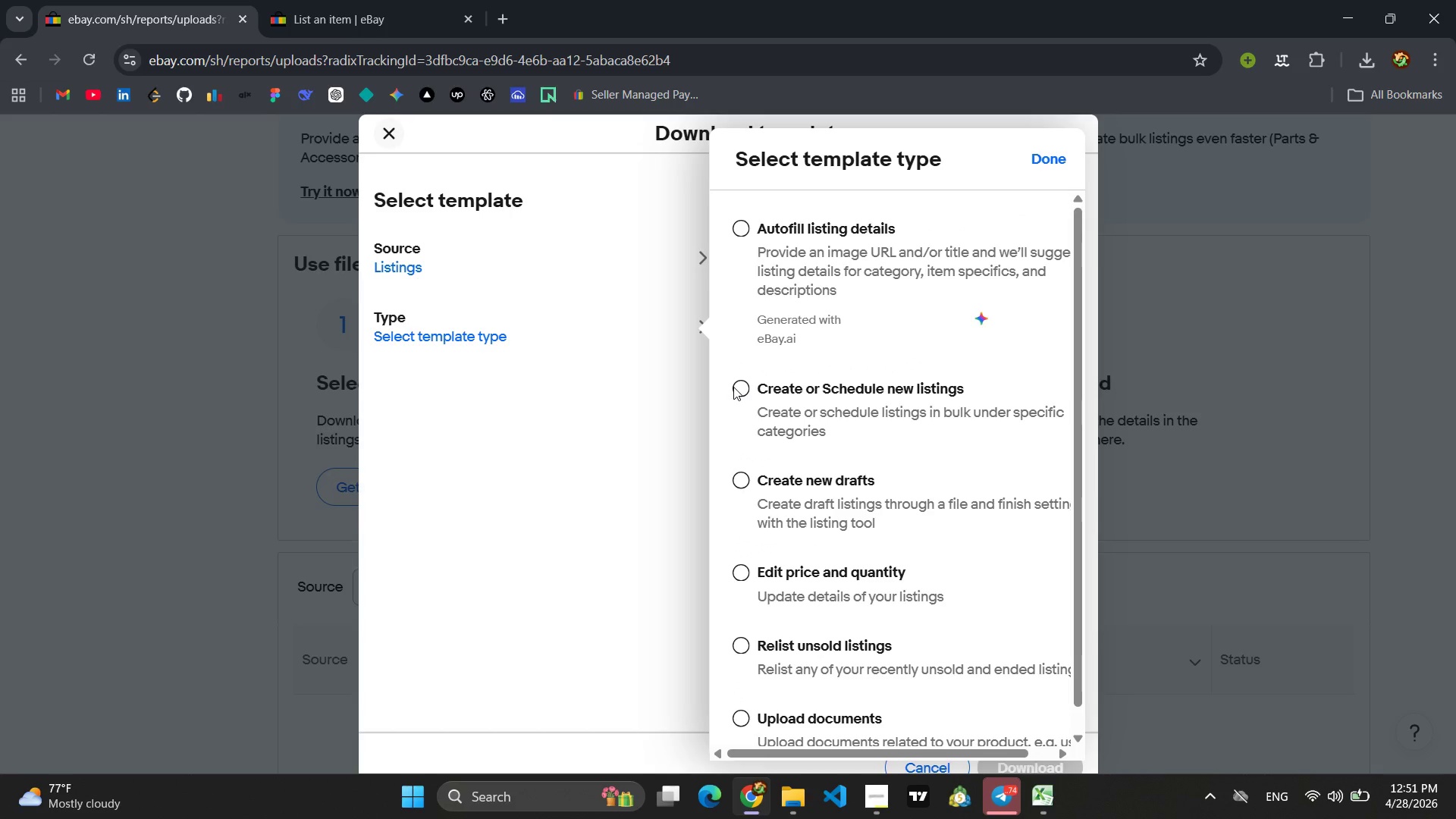 
left_click([736, 387])
 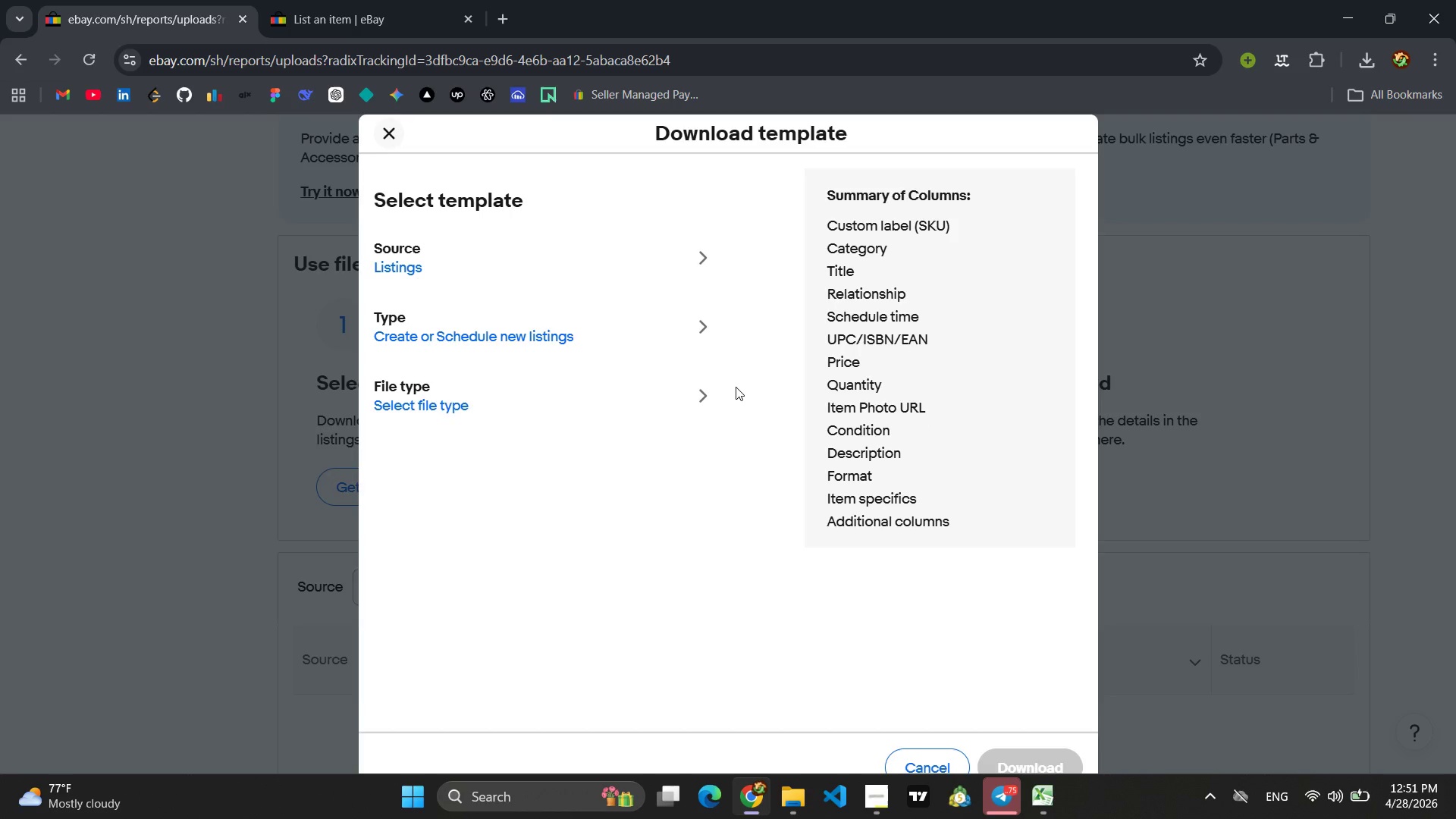 
wait(11.73)
 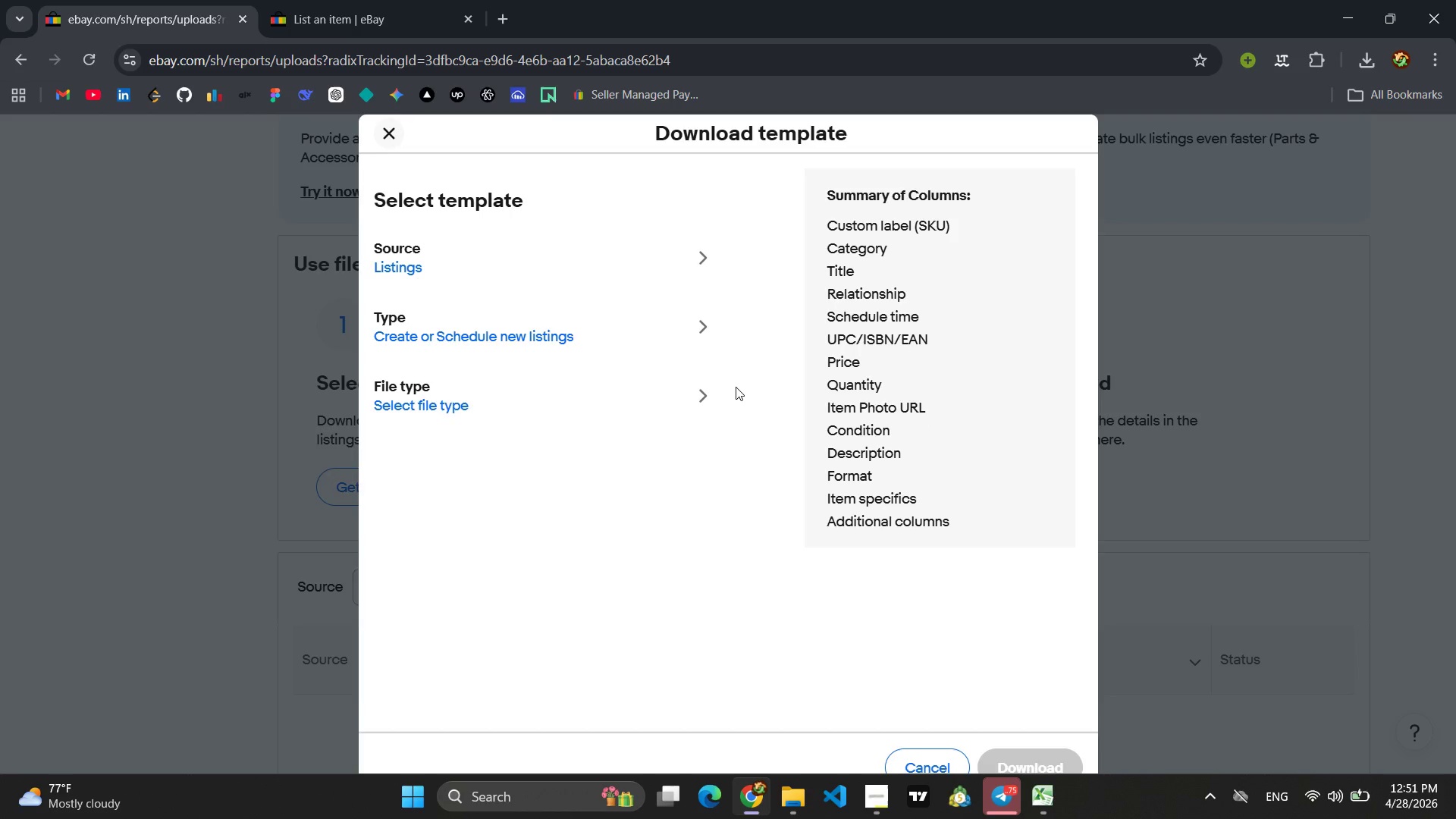 
left_click([575, 416])
 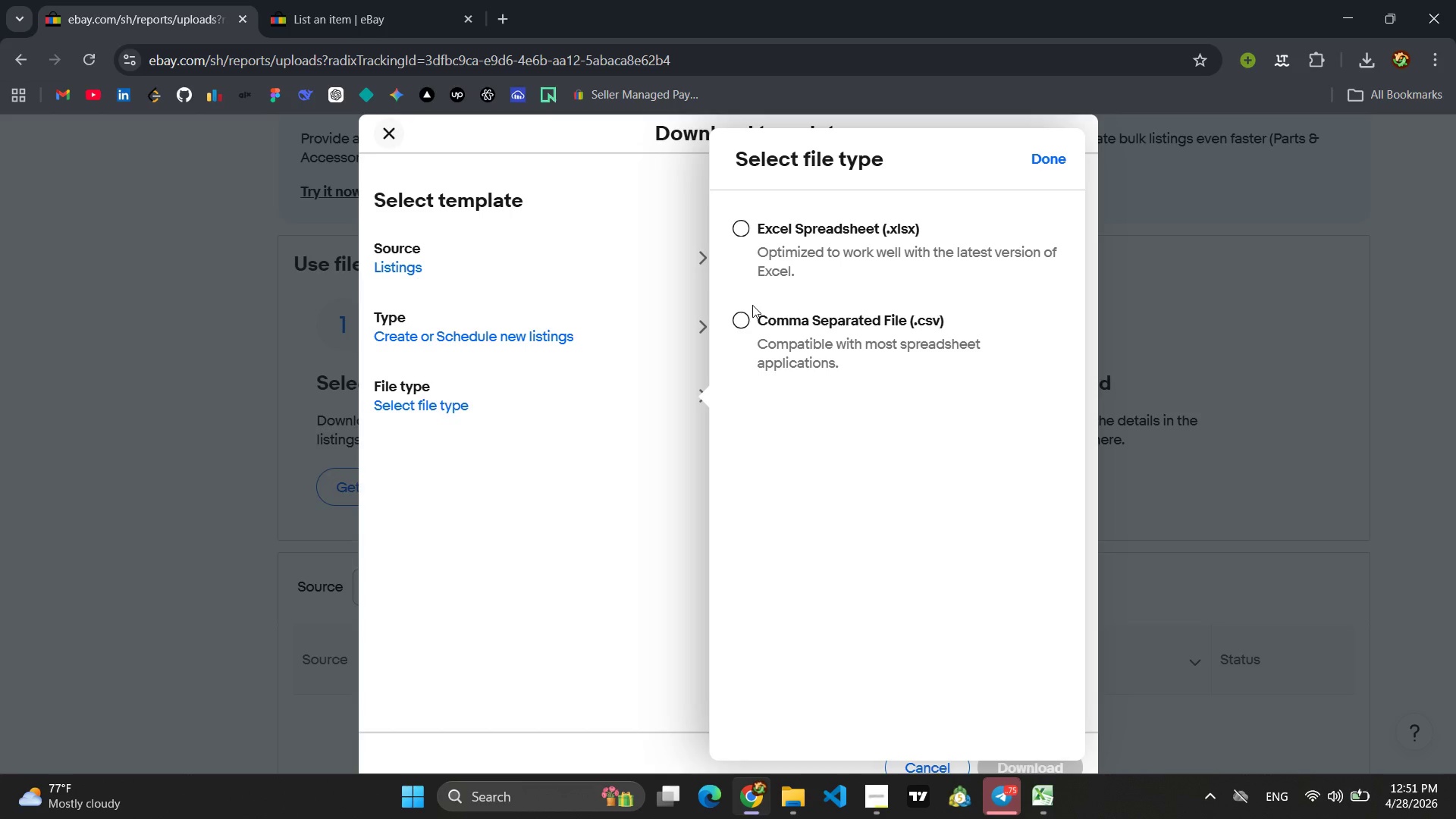 
left_click([735, 319])
 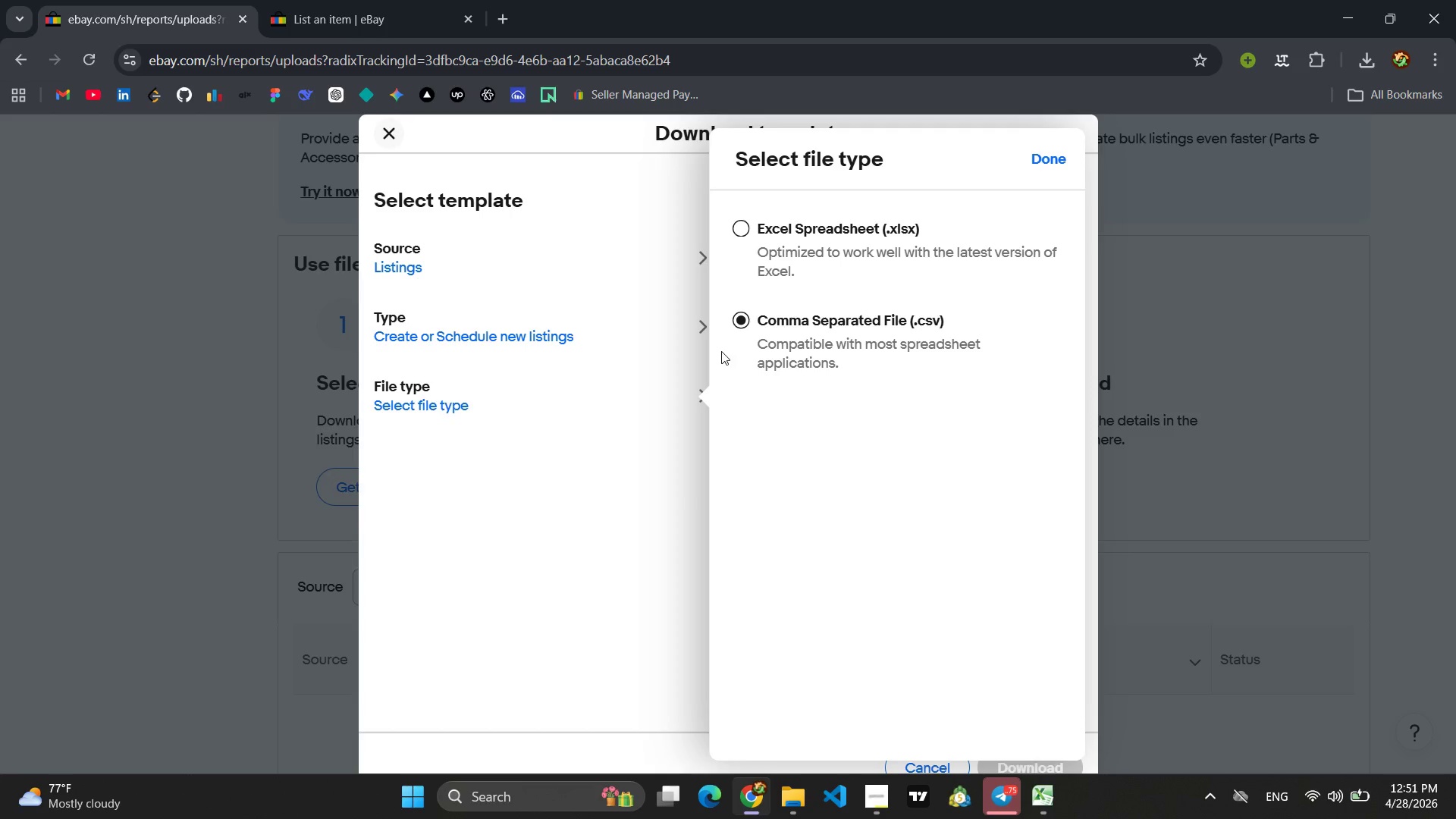 
mouse_move([699, 363])
 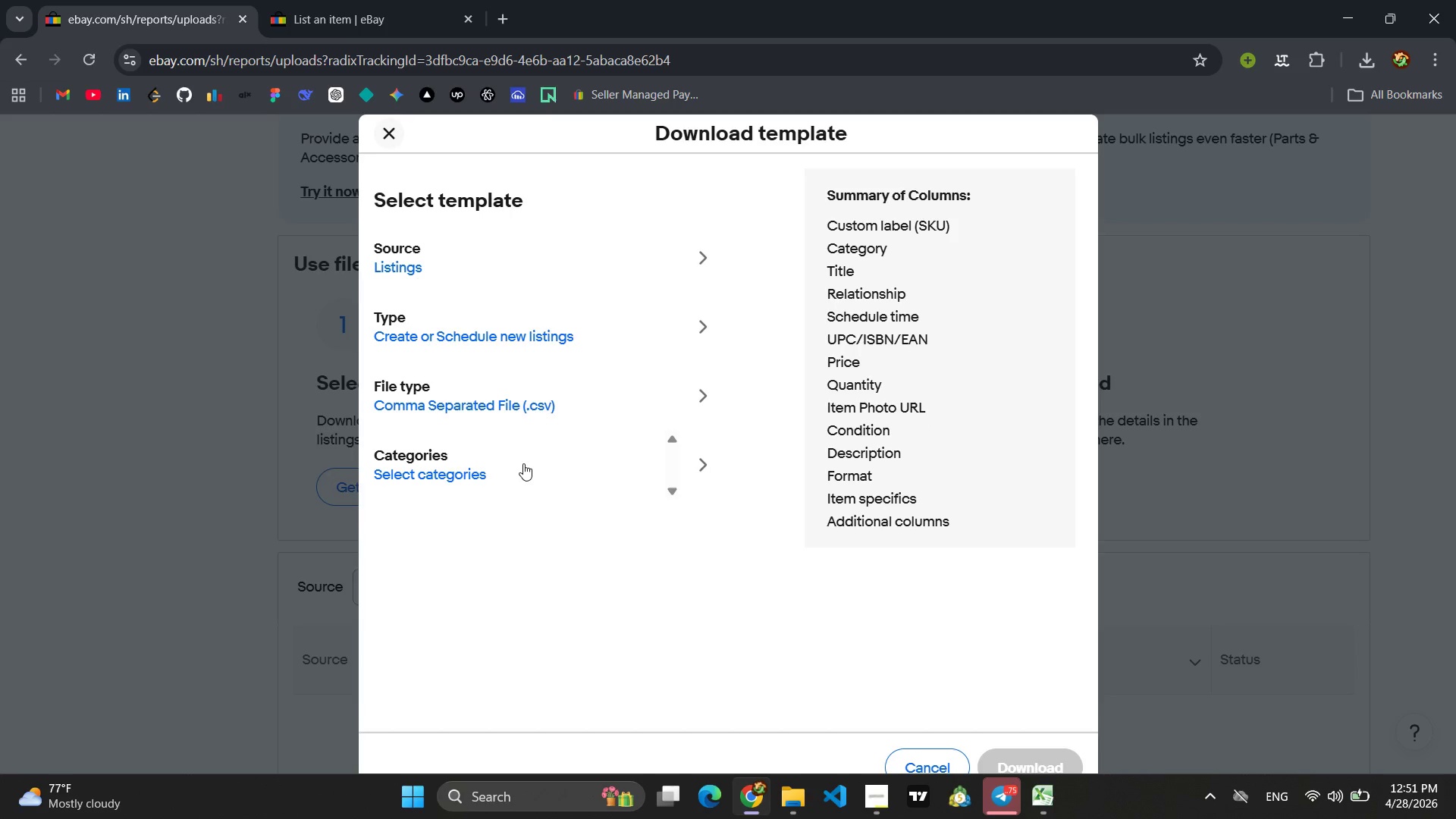 
wait(27.55)
 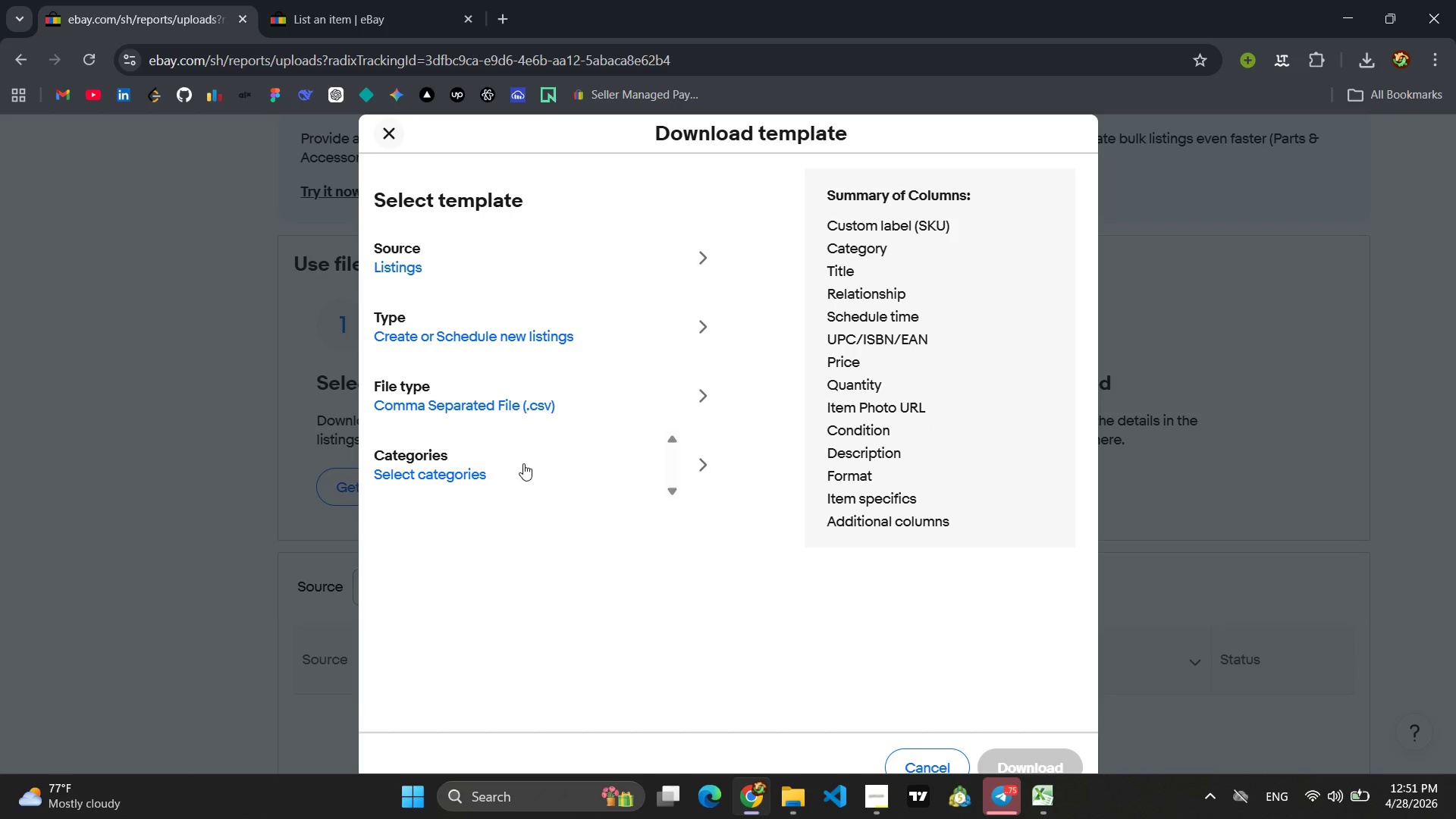 
left_click([523, 463])
 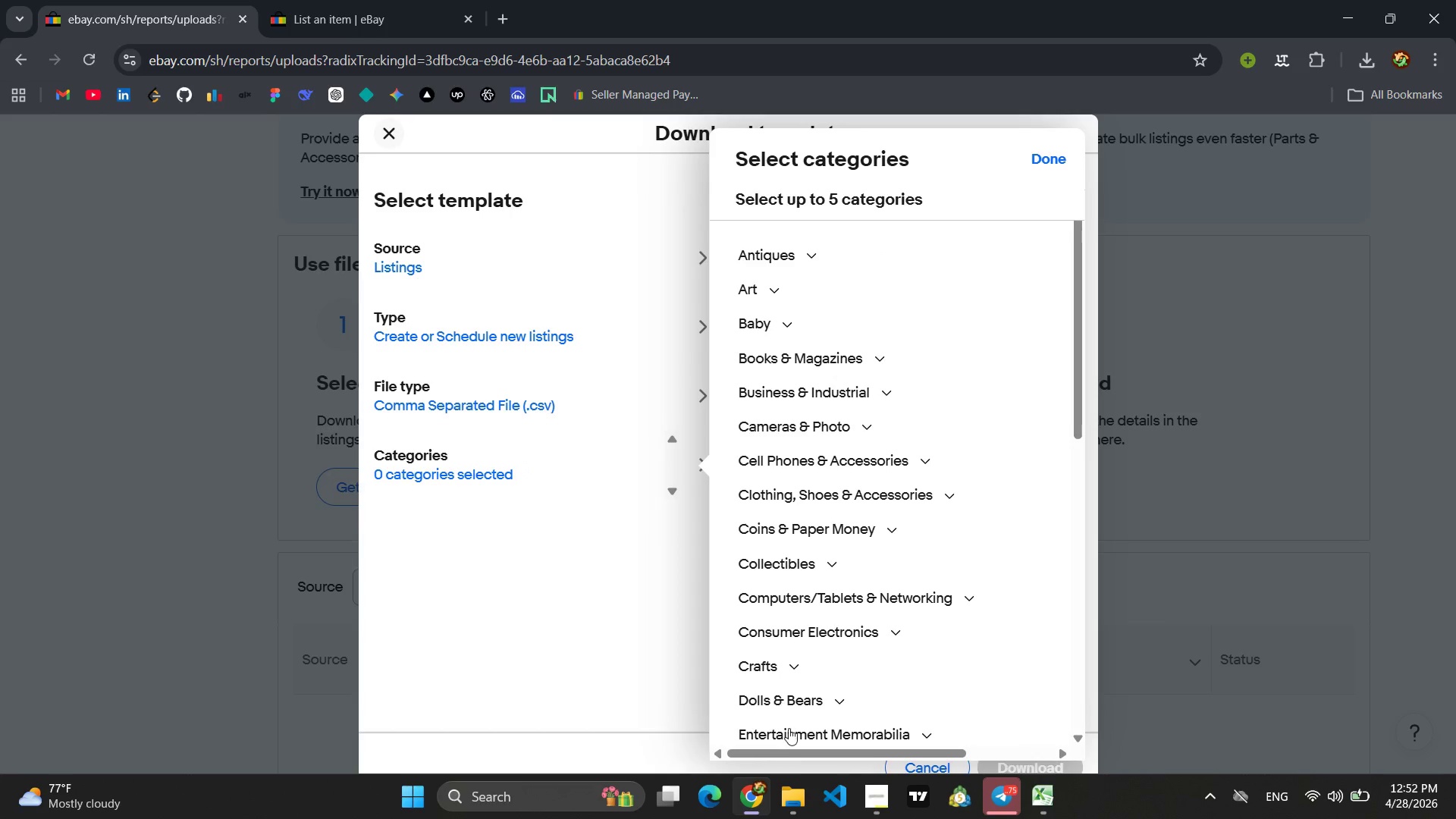 
left_click([870, 797])